 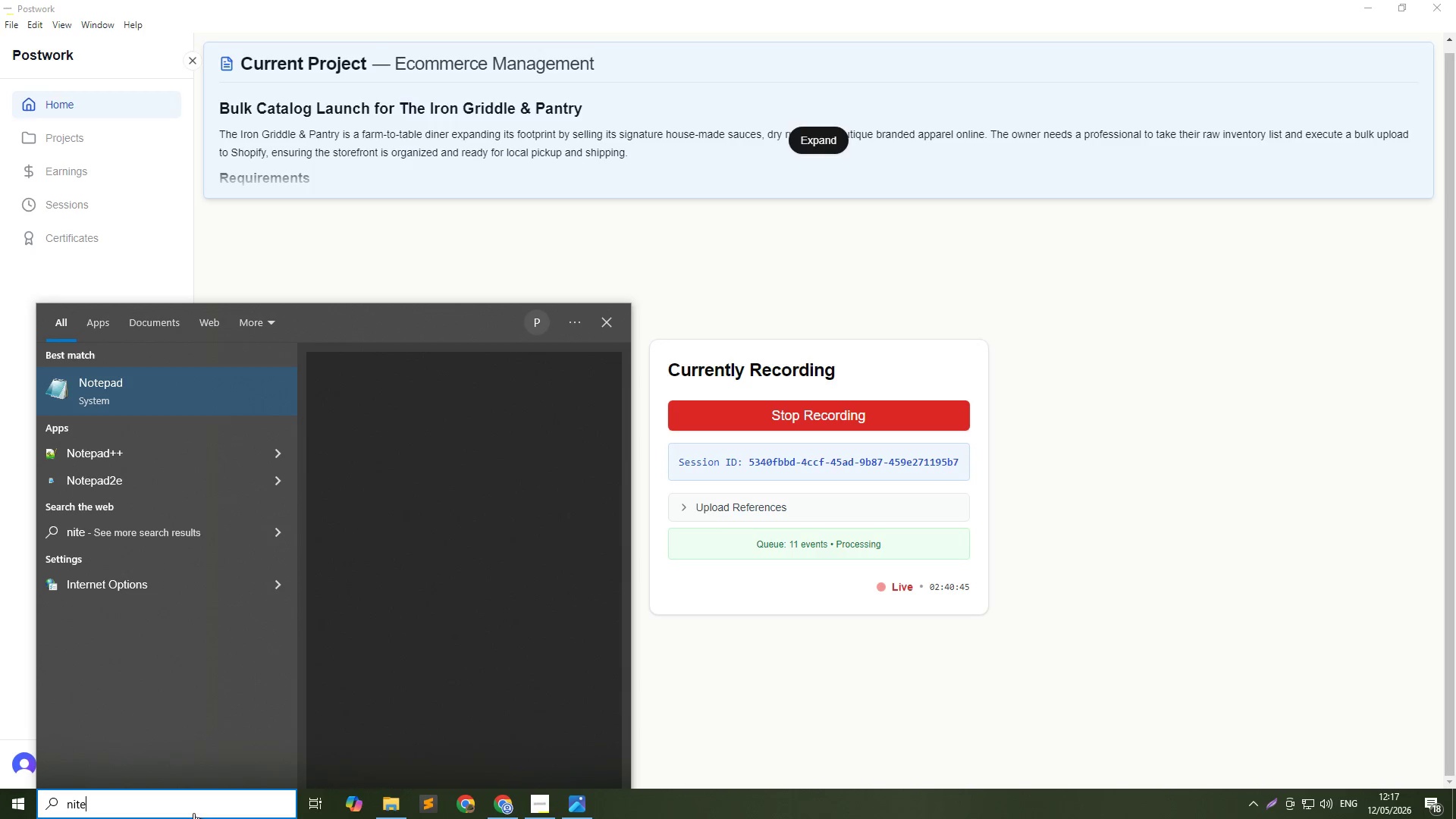 
left_click([143, 387])
 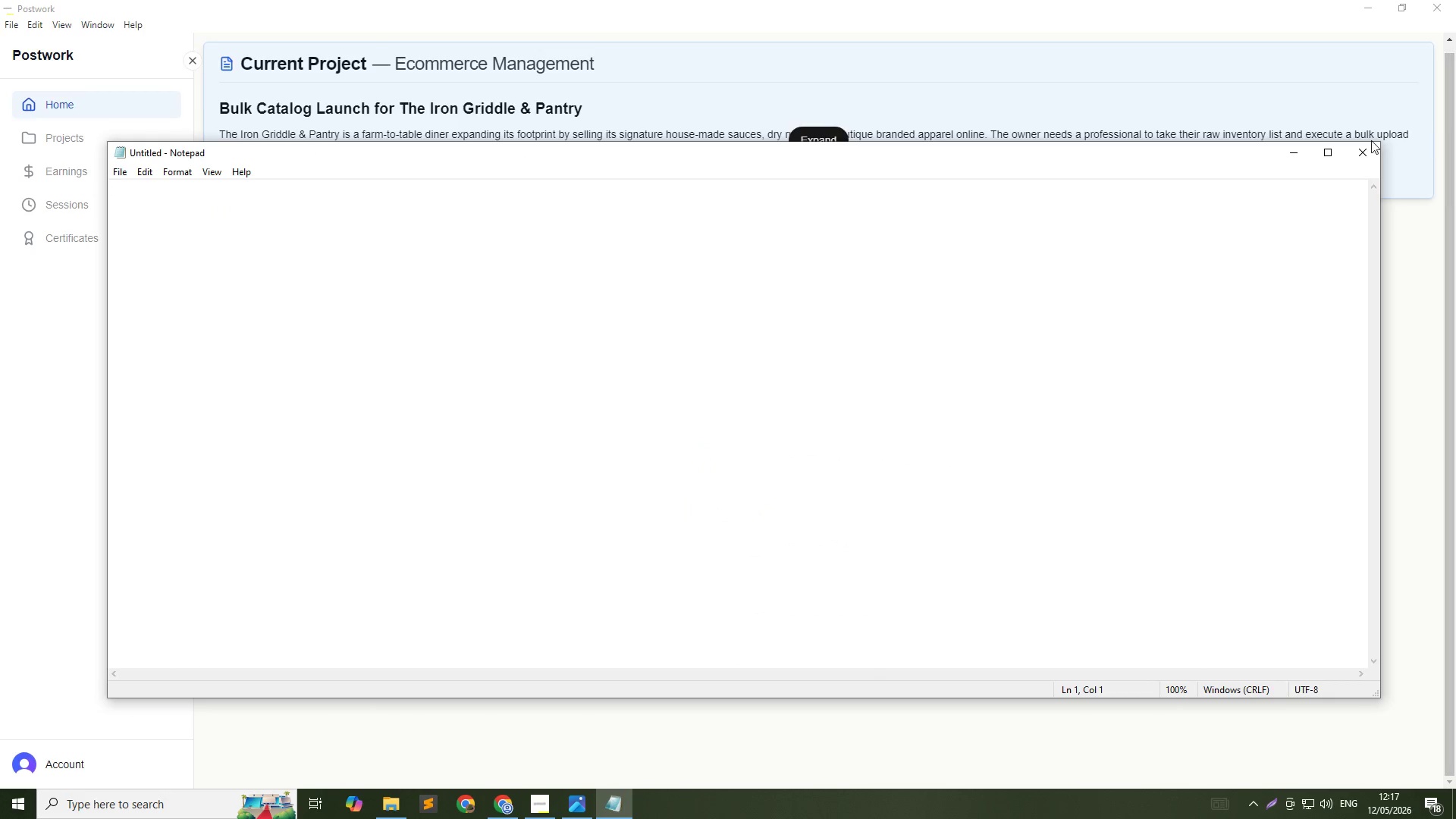 
left_click([1338, 149])
 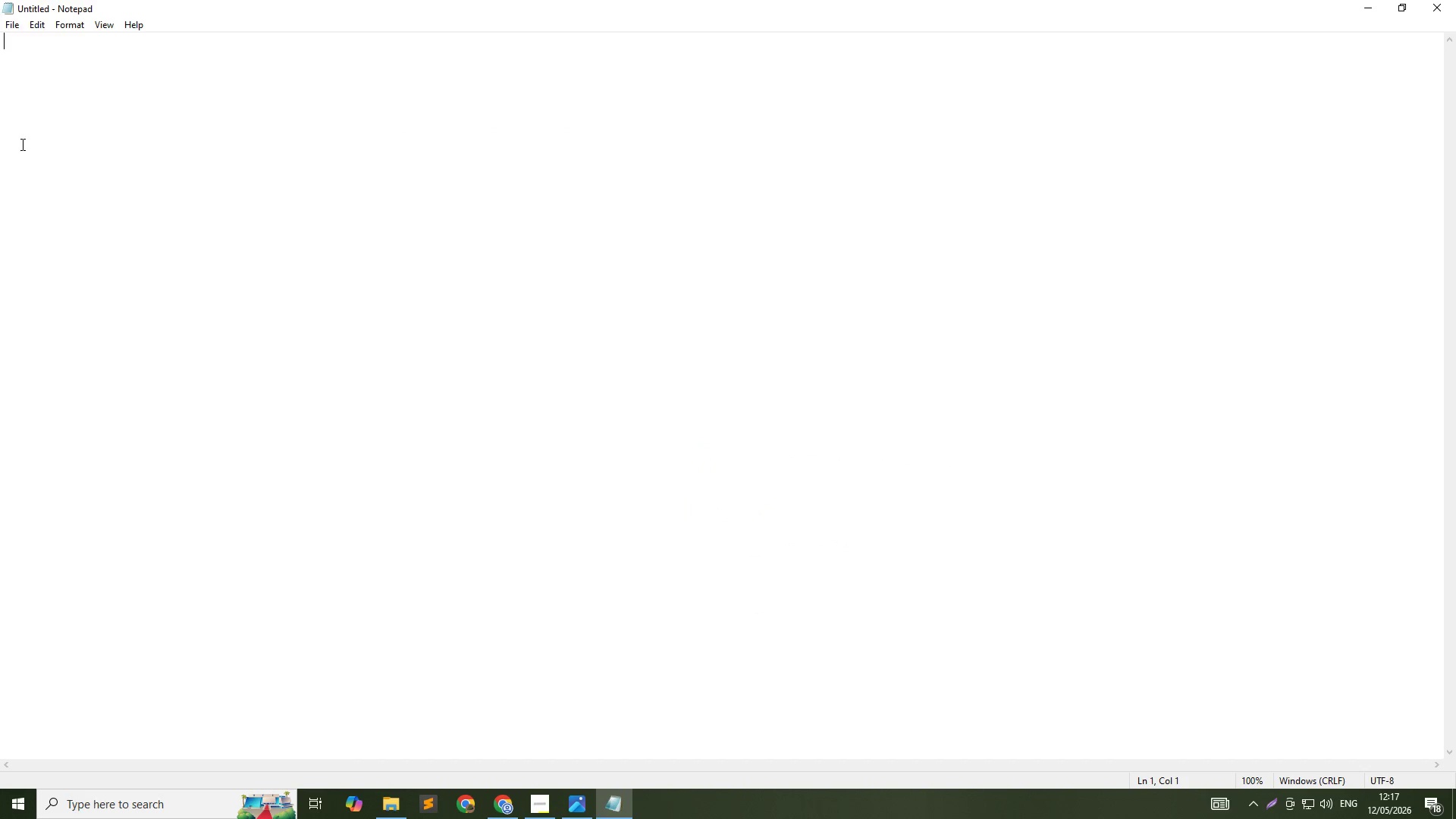 
left_click([61, 97])
 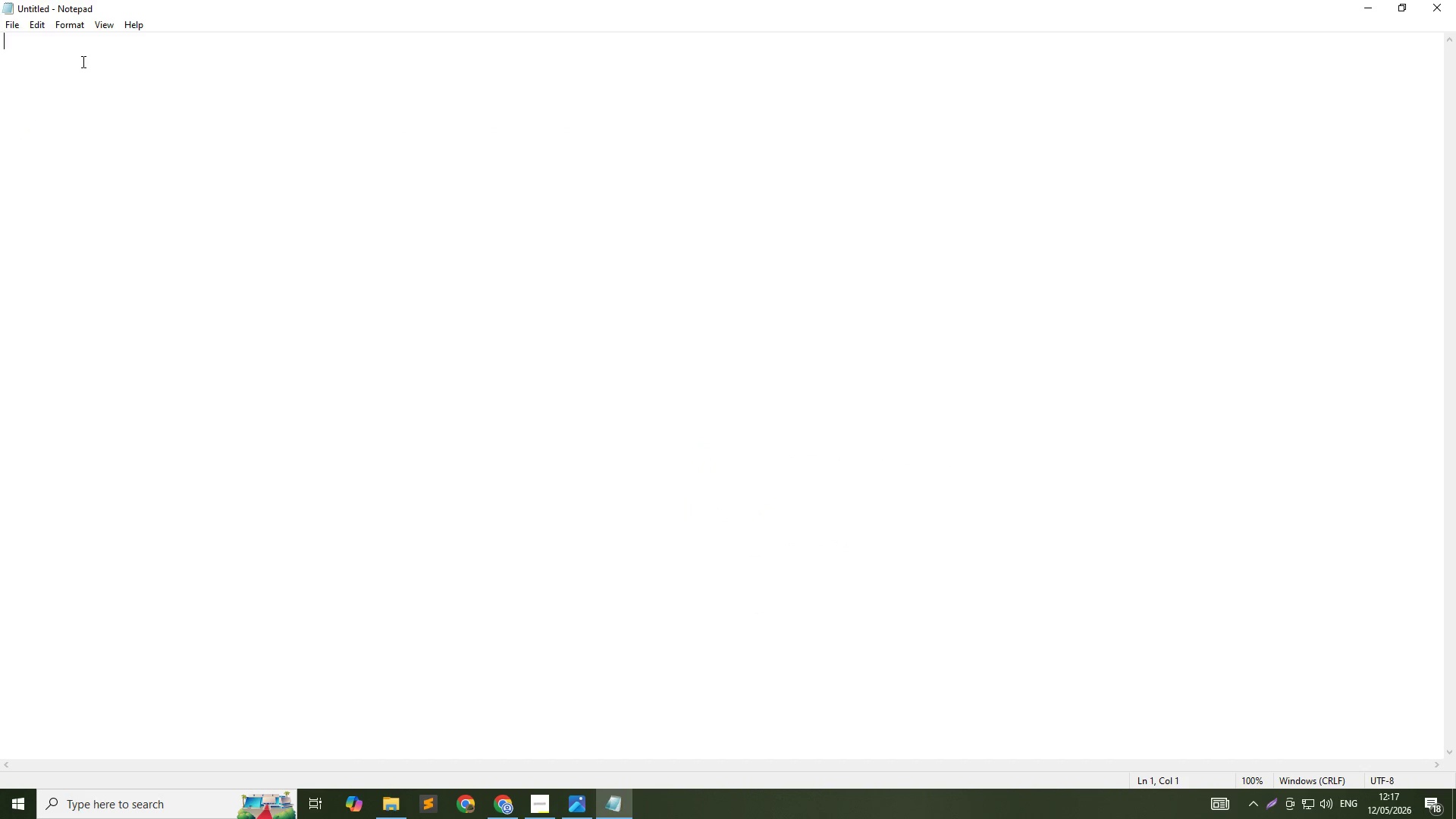 
left_click([82, 61])
 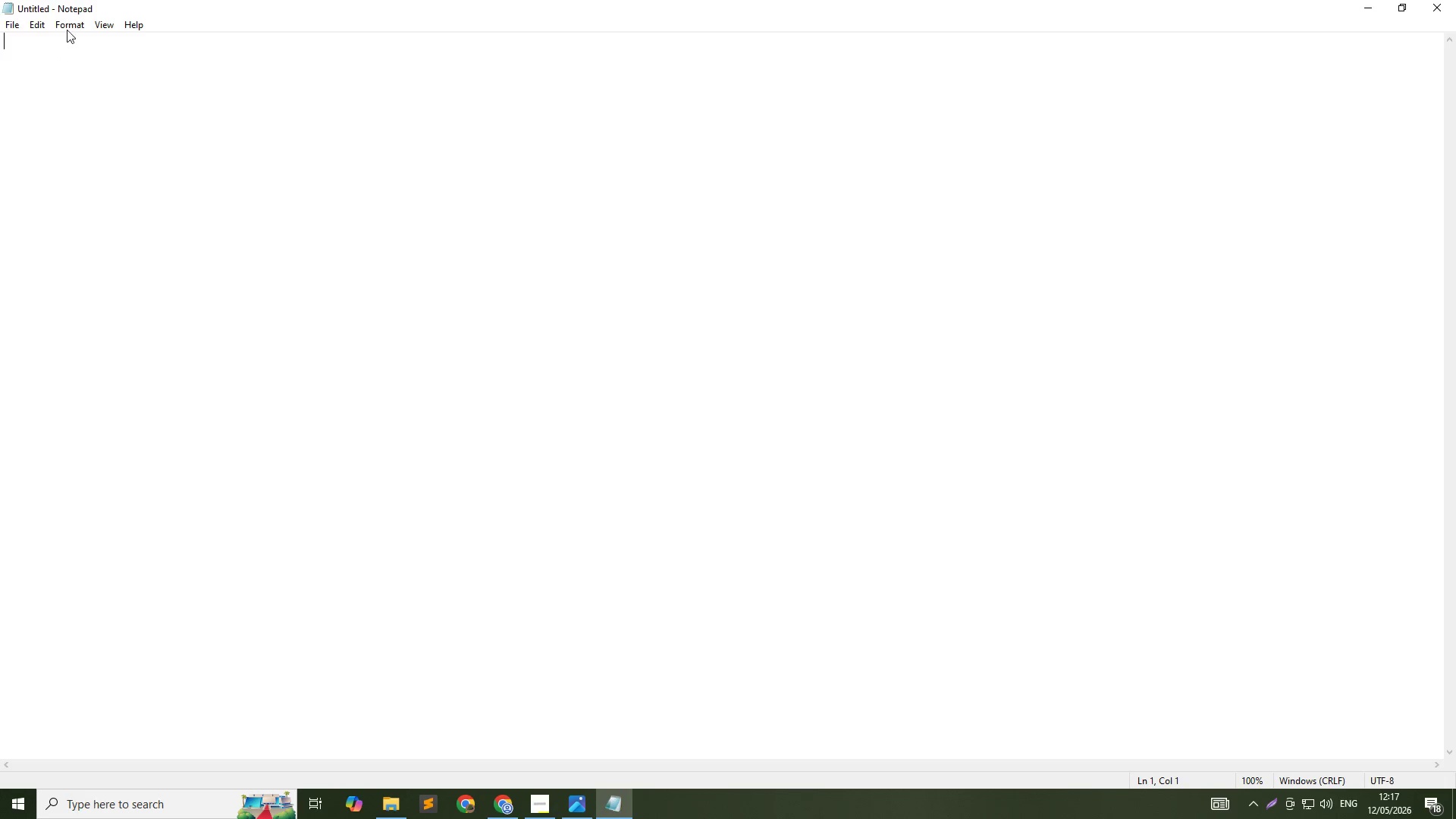 
left_click([68, 26])
 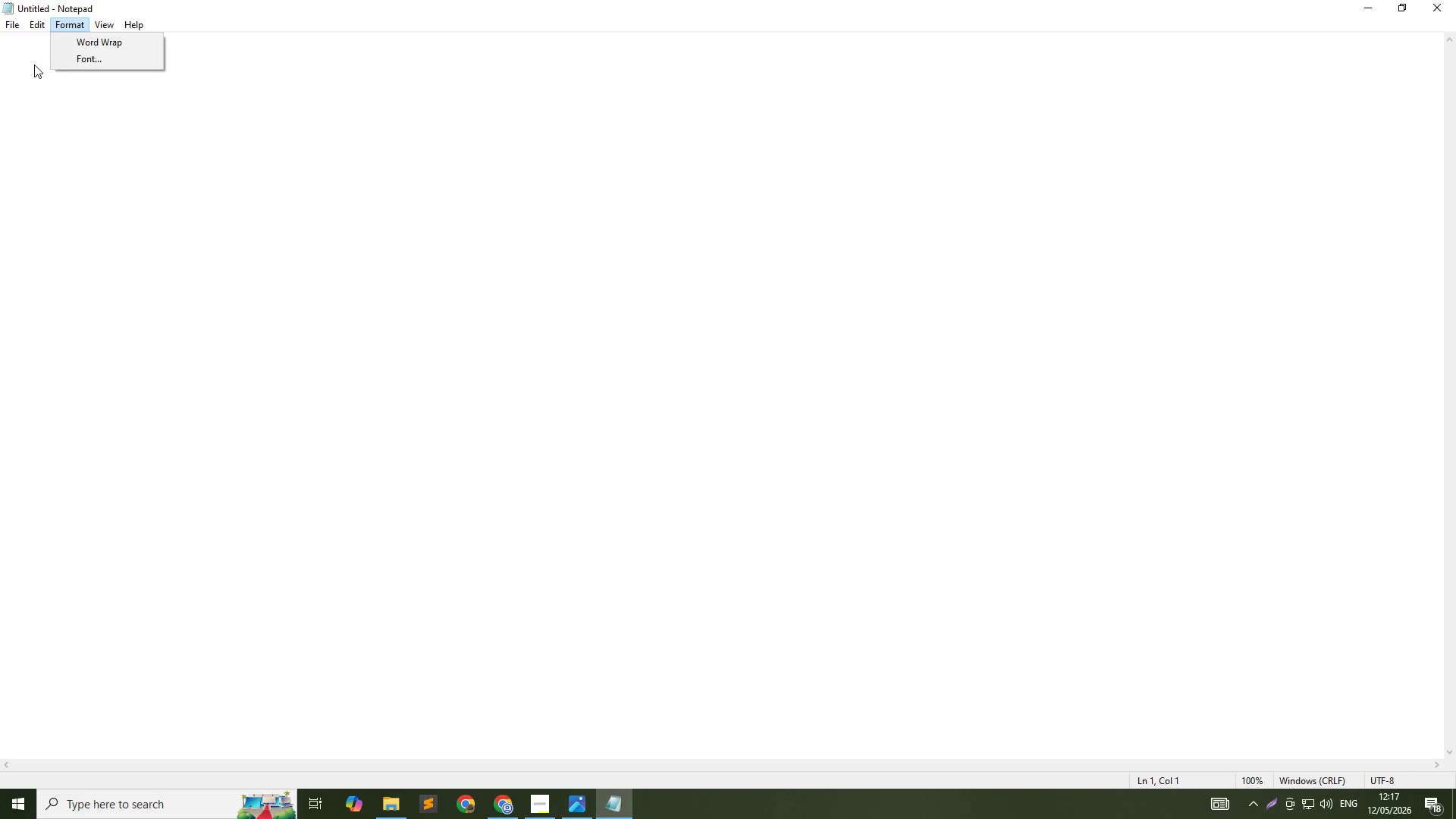 
left_click([21, 64])
 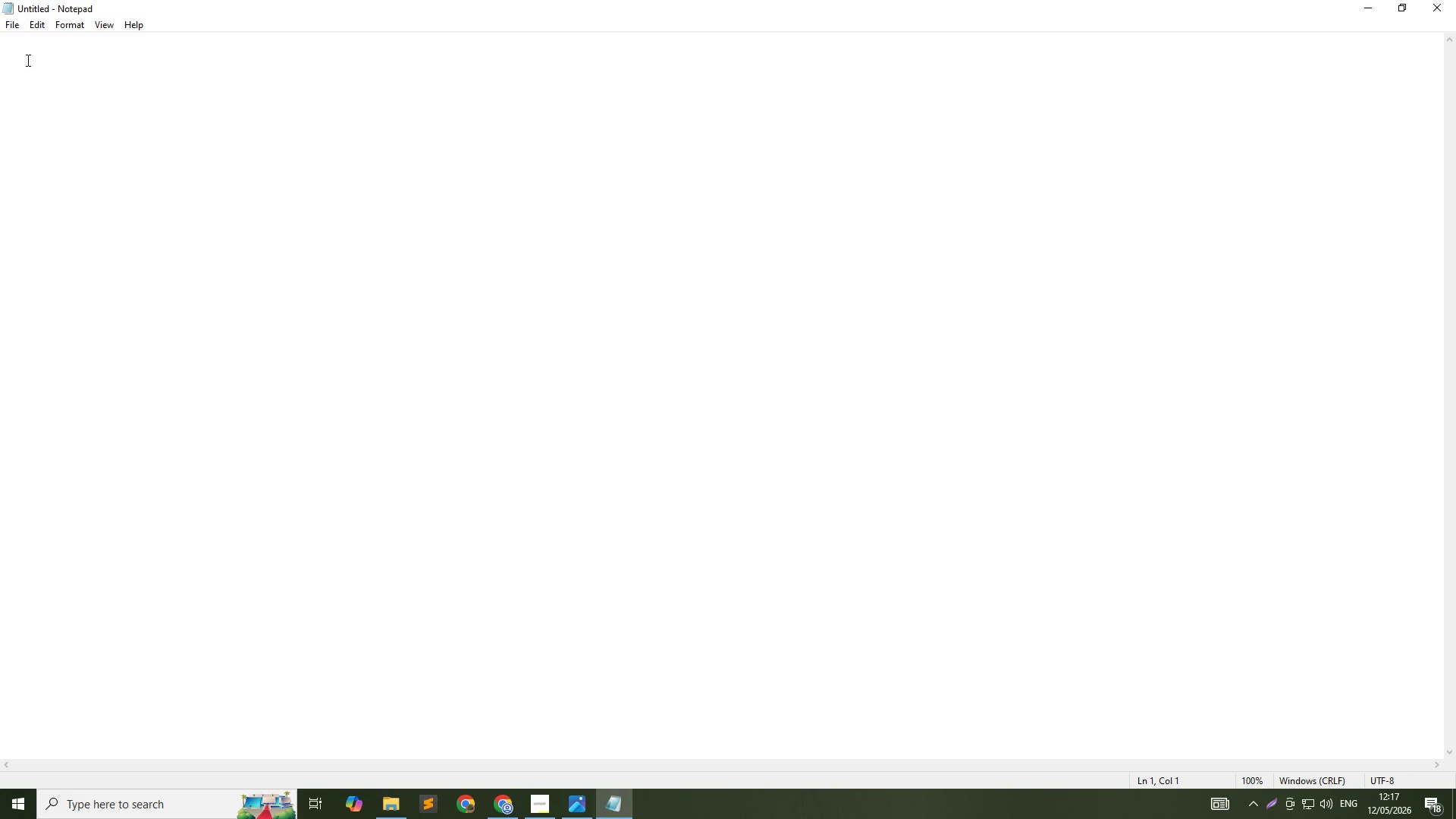 
left_click([27, 59])
 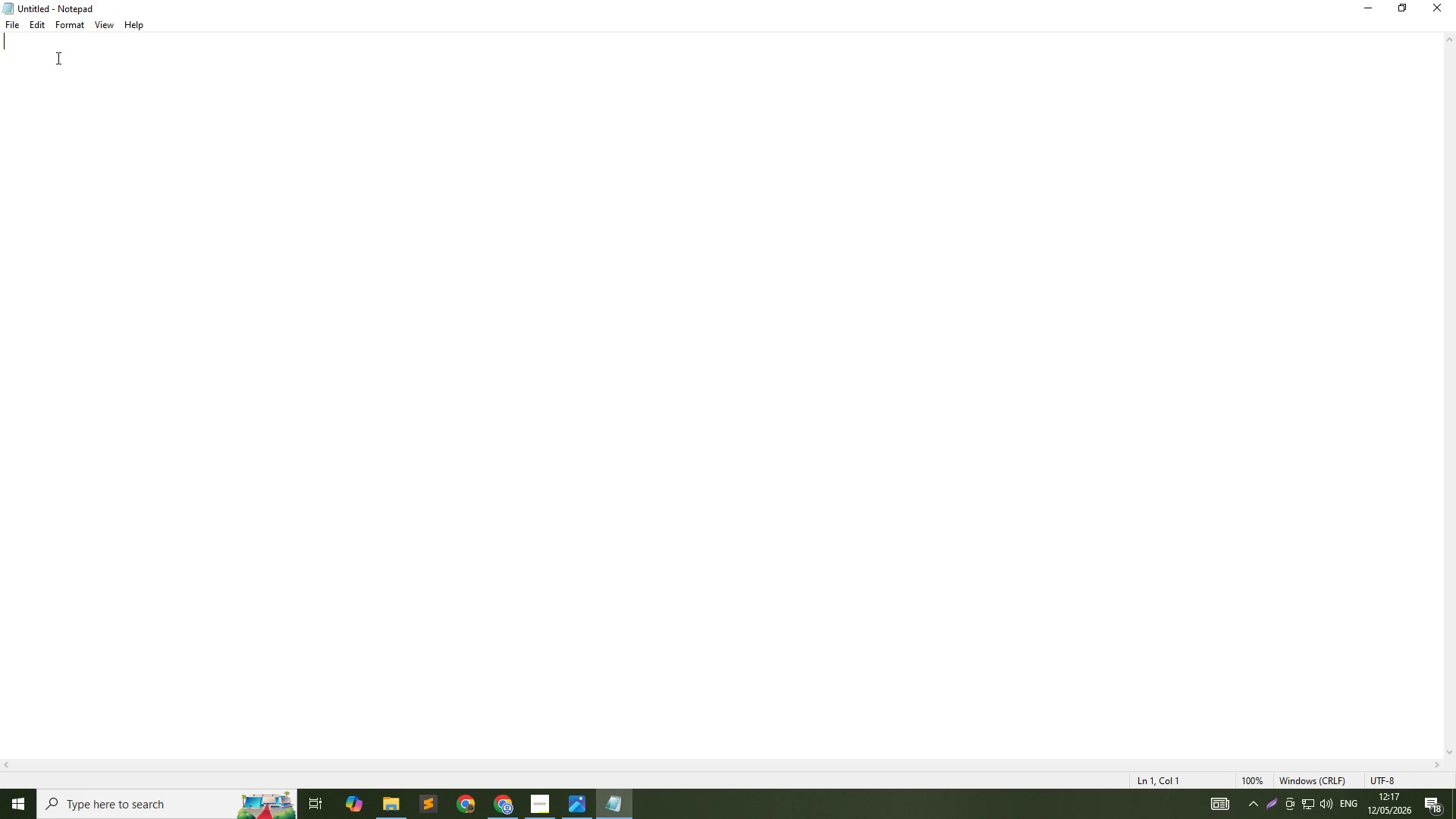 
wait(8.16)
 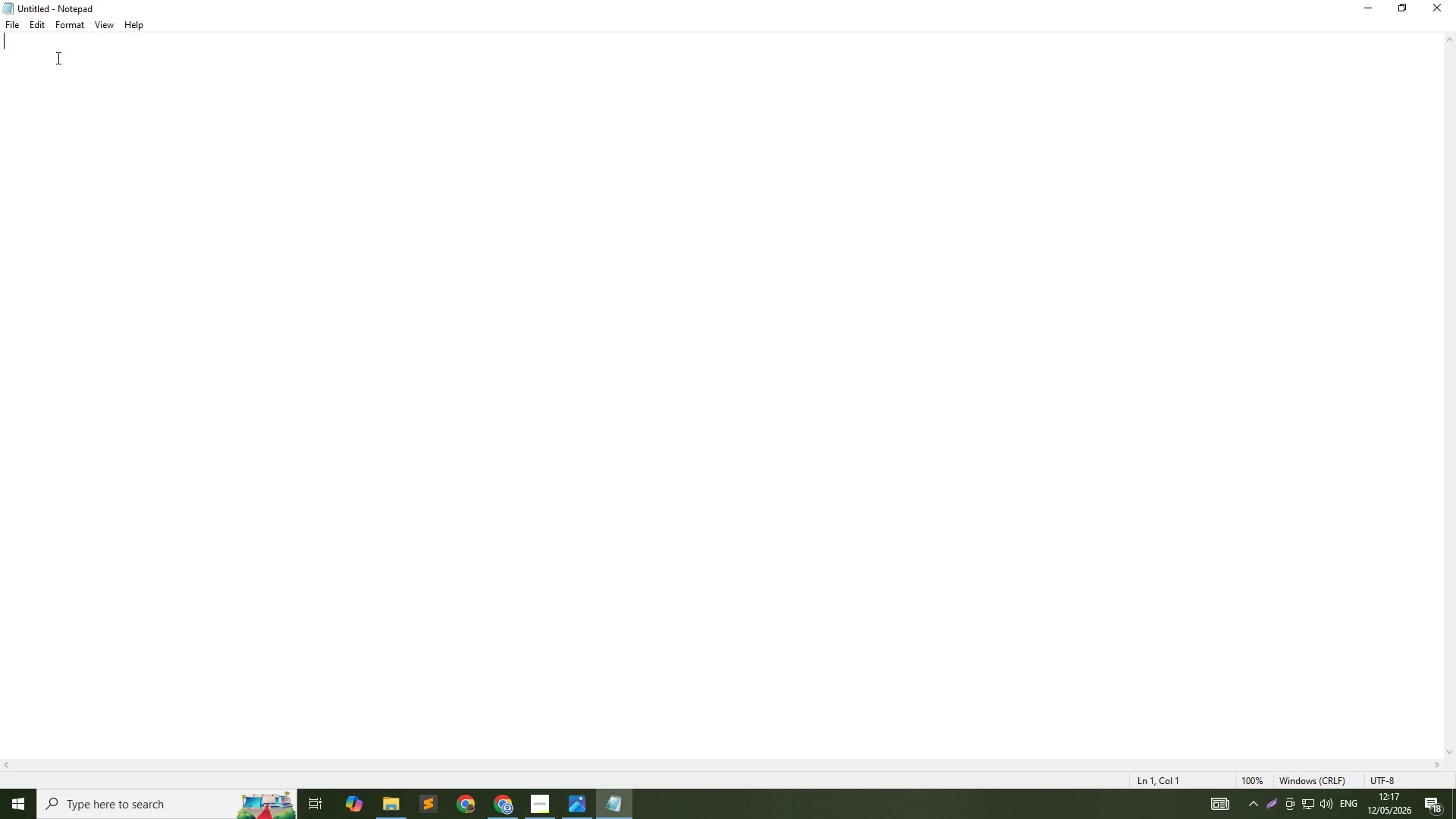 
left_click([57, 58])
 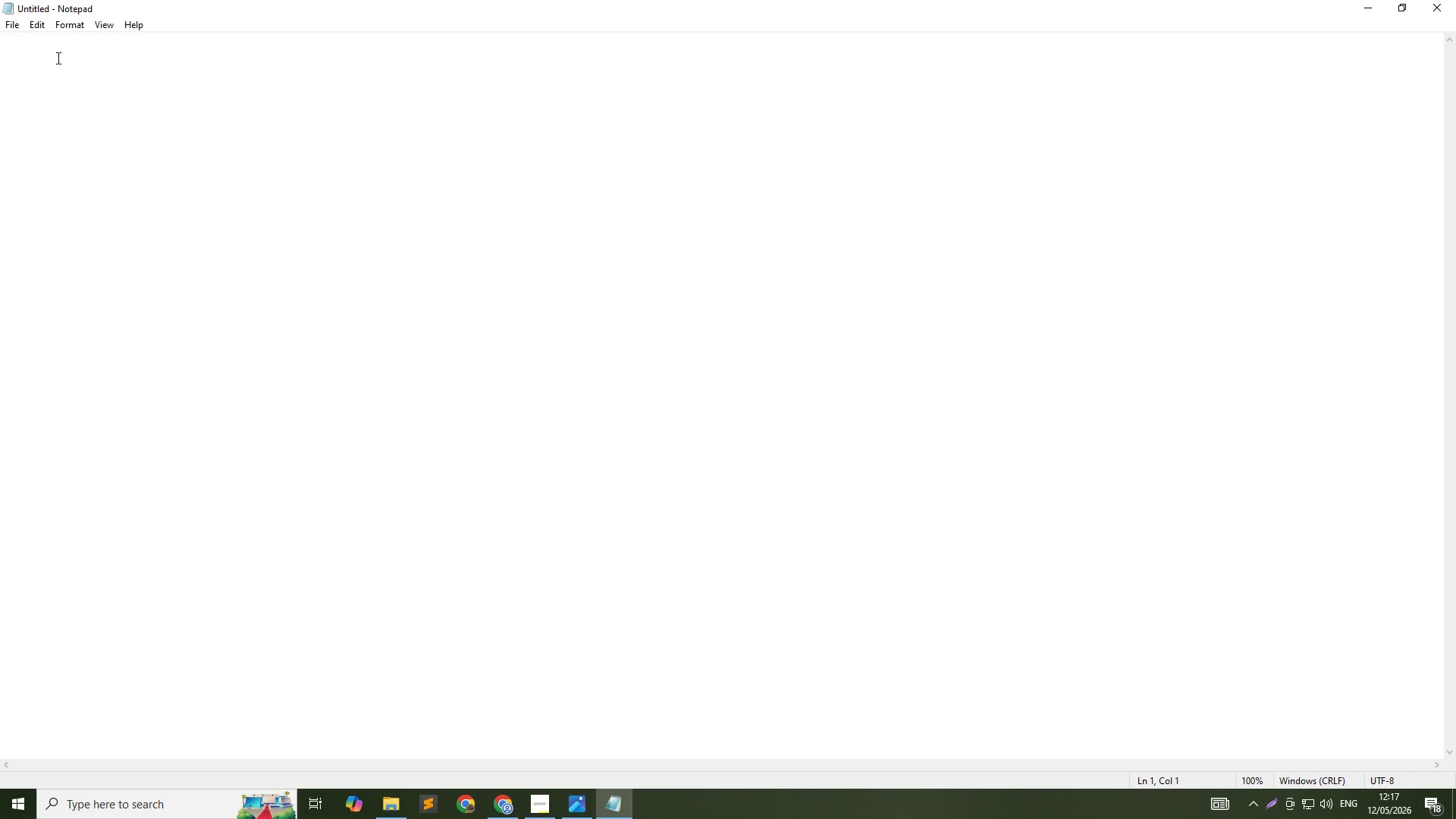 
type(SHA)
key(Backspace)
key(Backspace)
type(hara)
 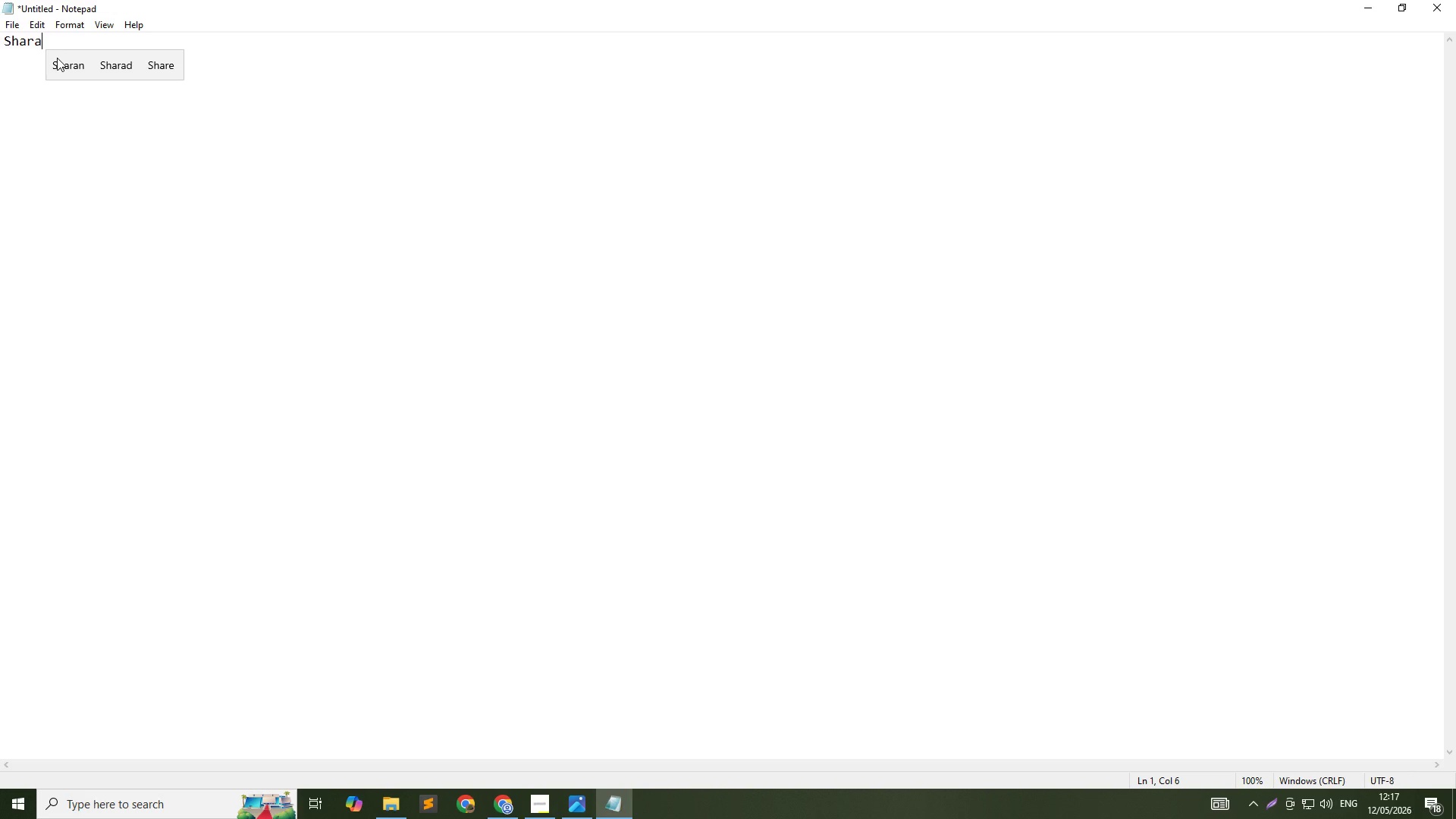 
key(Backspace)
 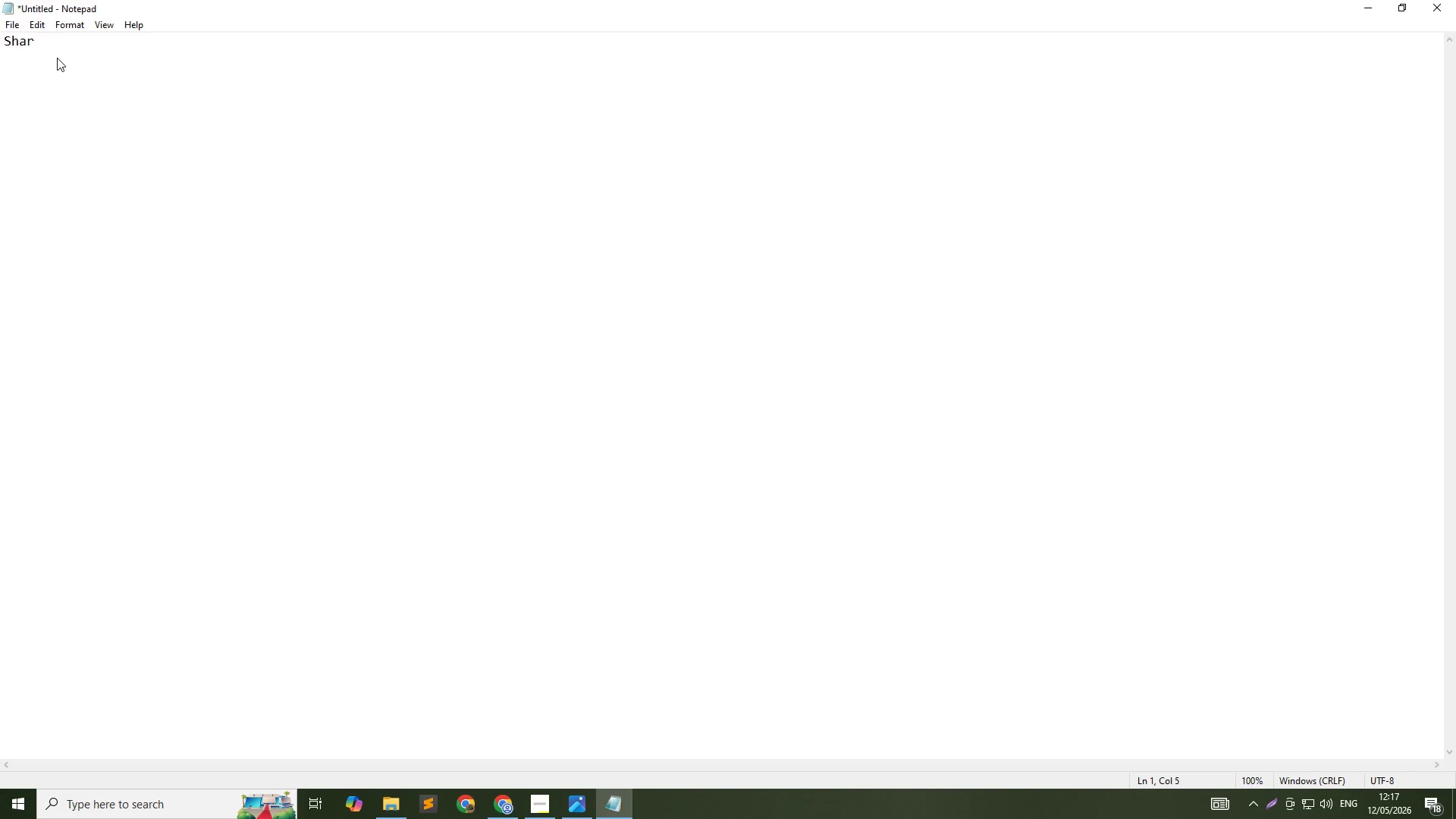 
key(E)
 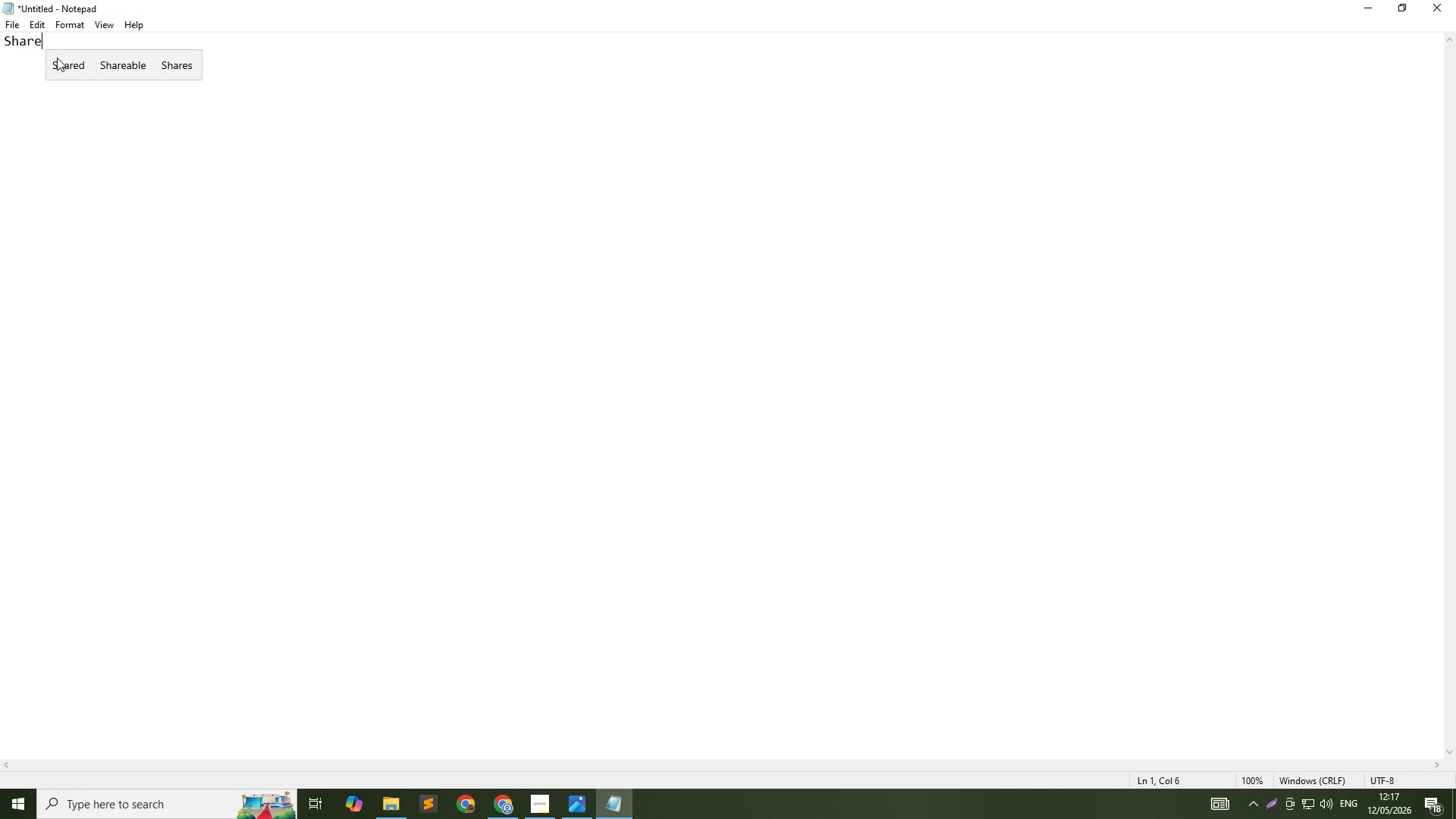 
key(Backspace)
 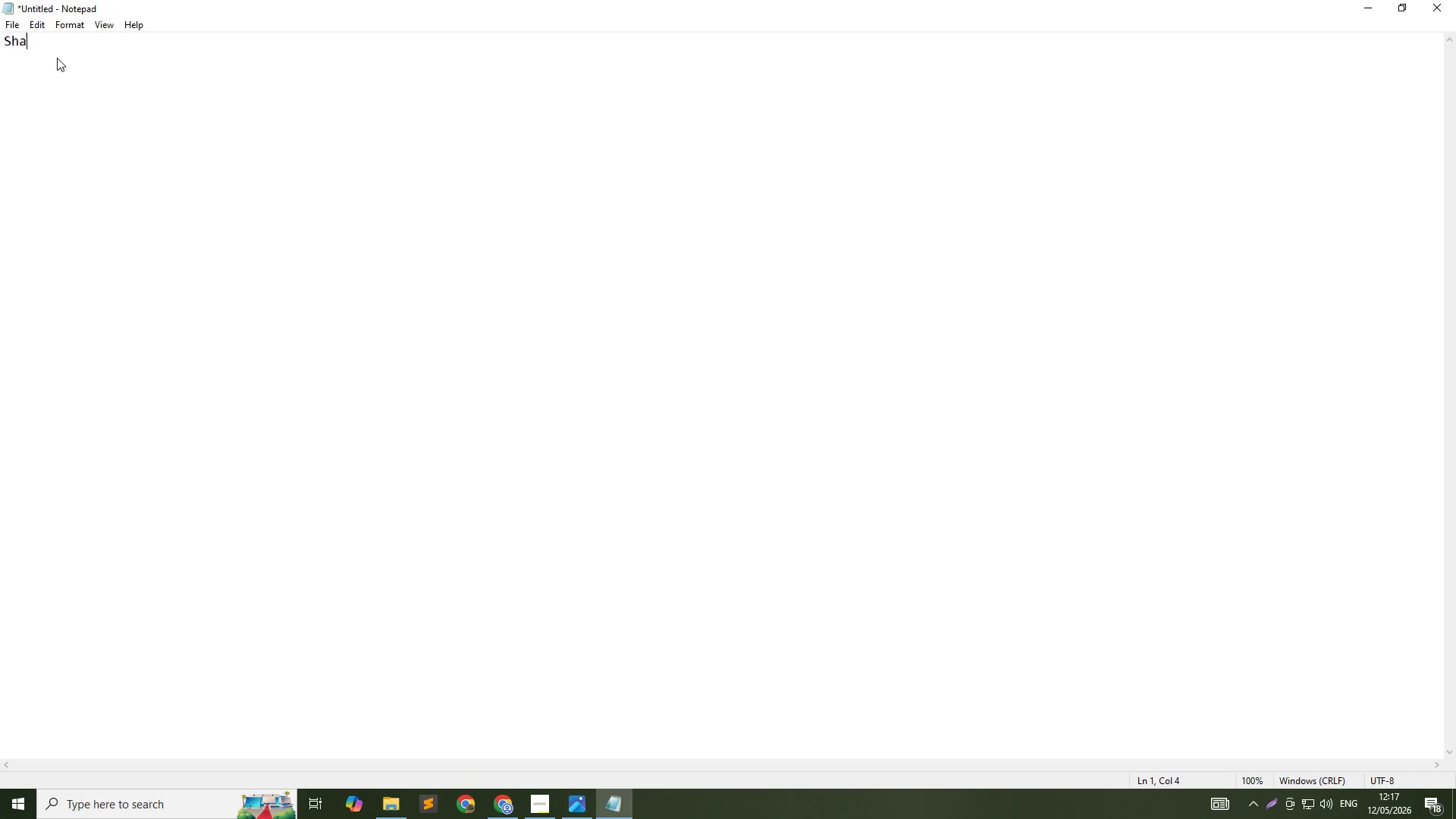 
key(Backspace)
 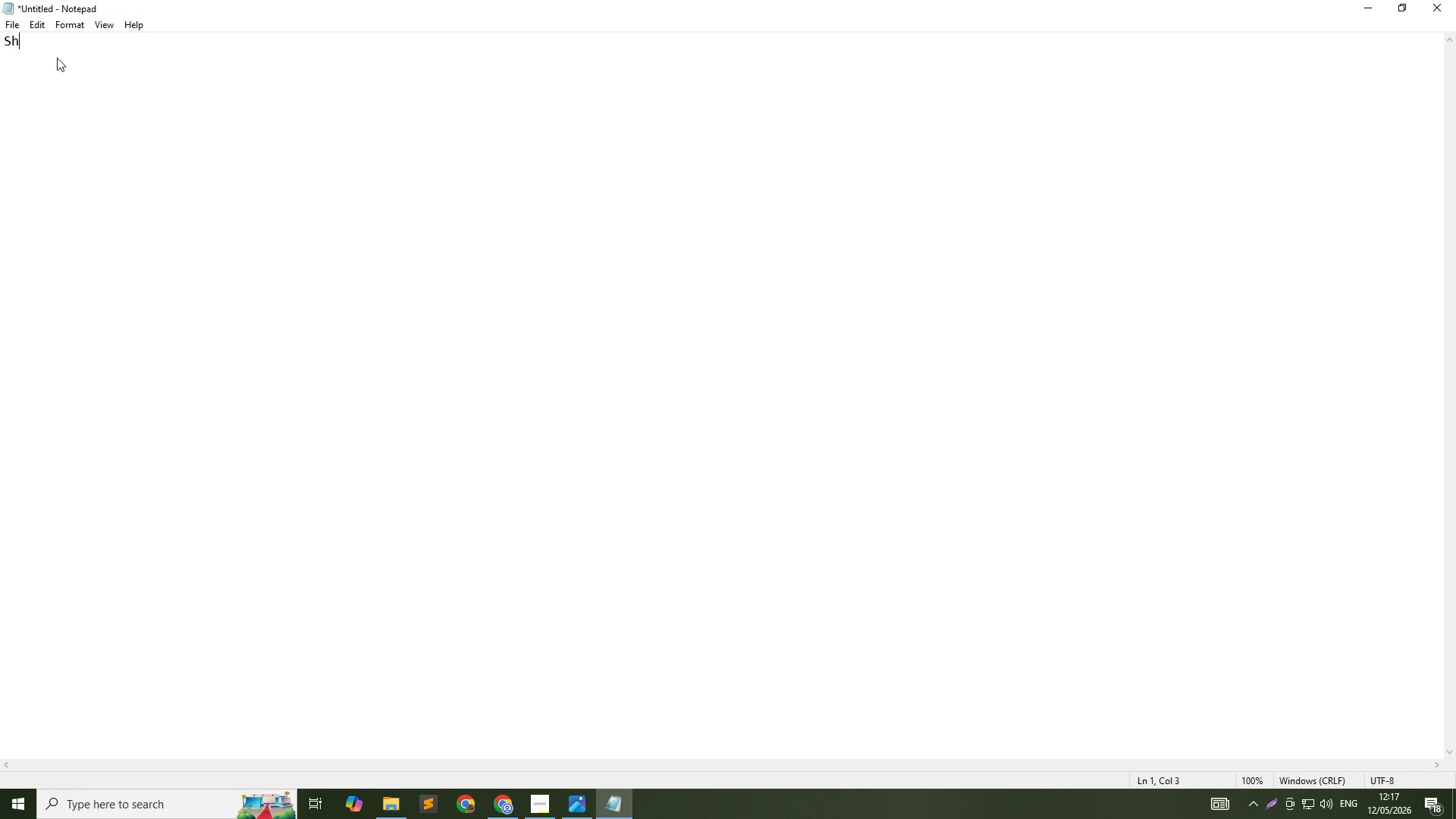 
key(Backspace)
 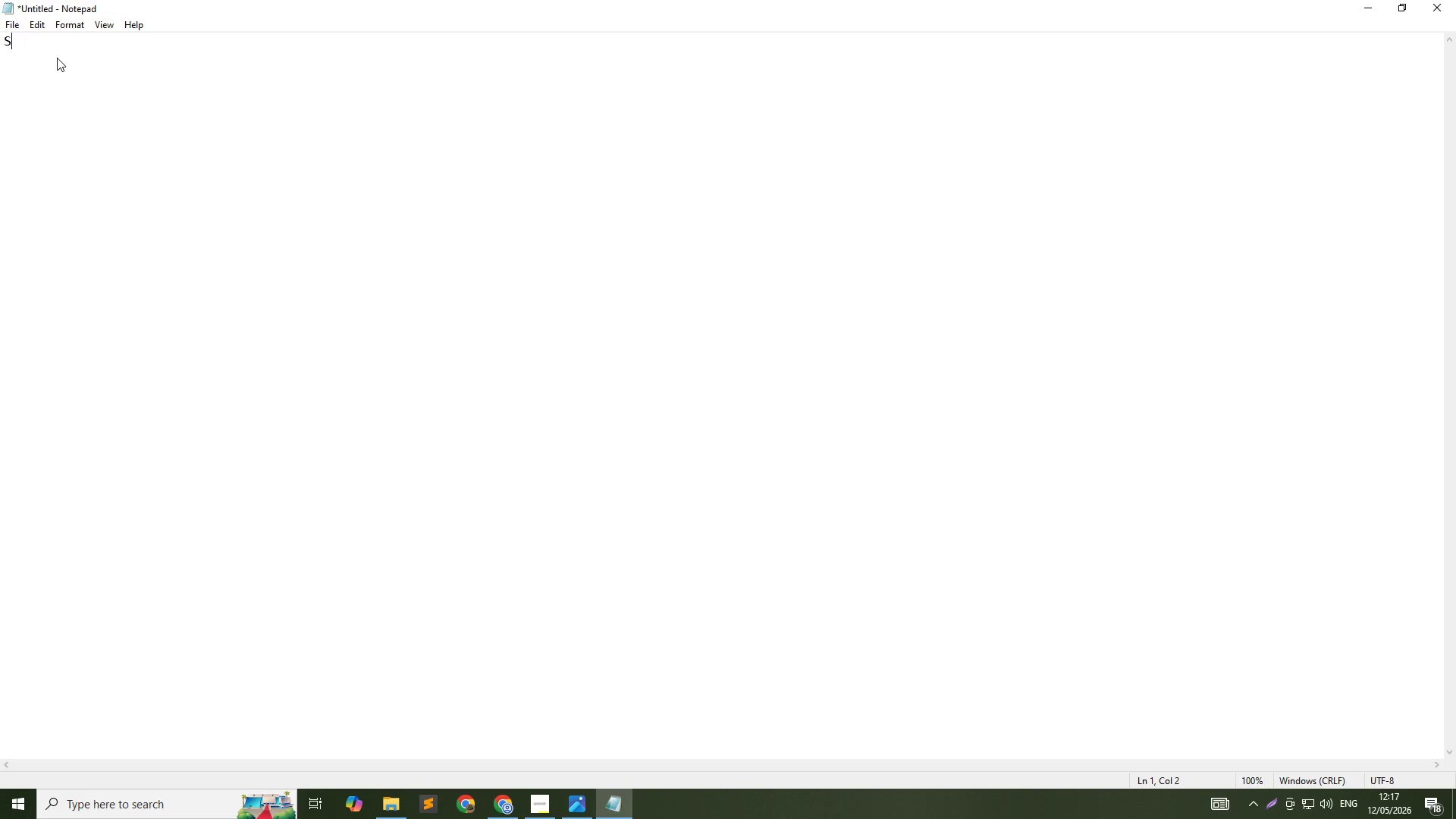 
key(Backspace)
 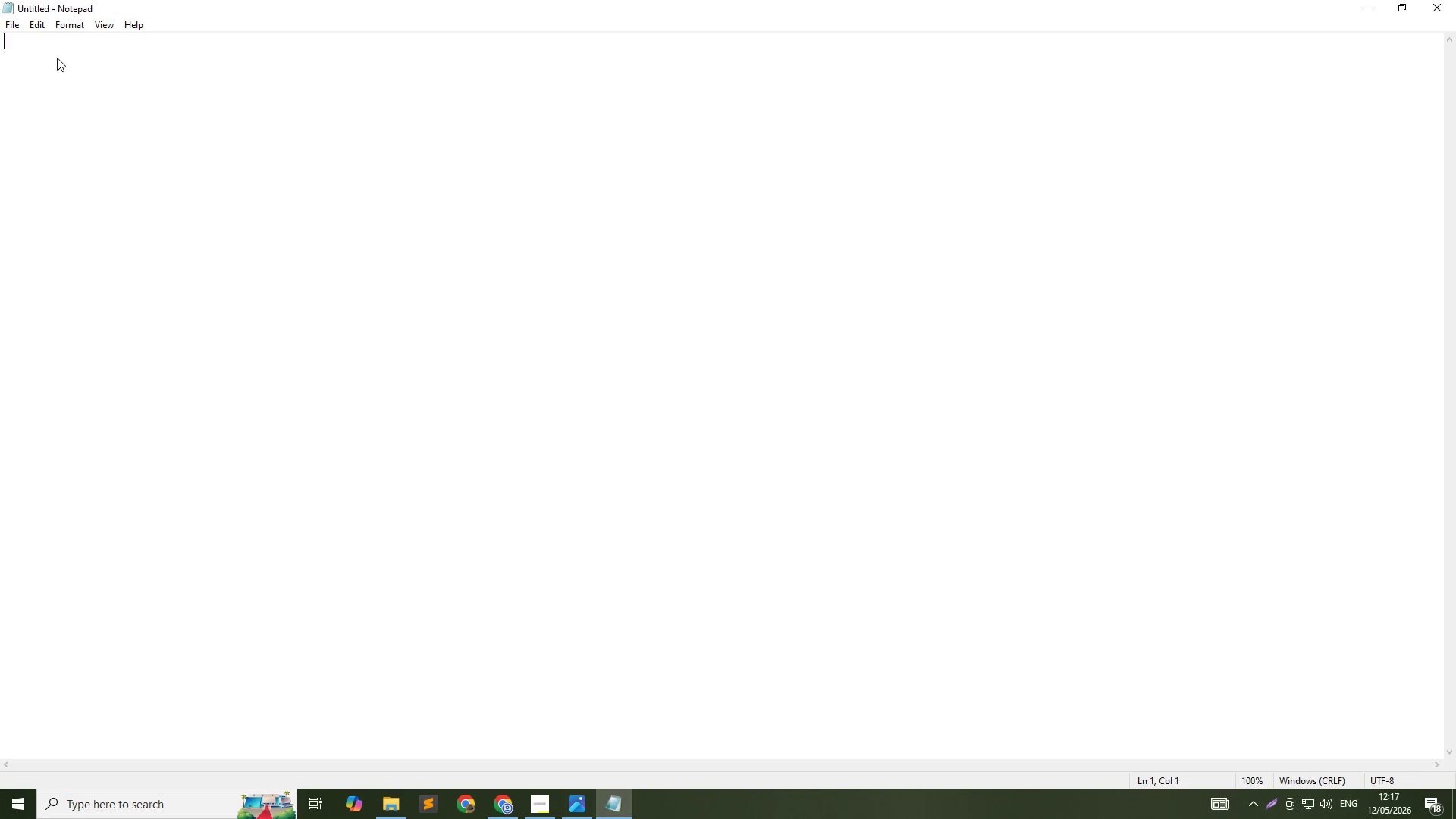 
key(Backspace)
 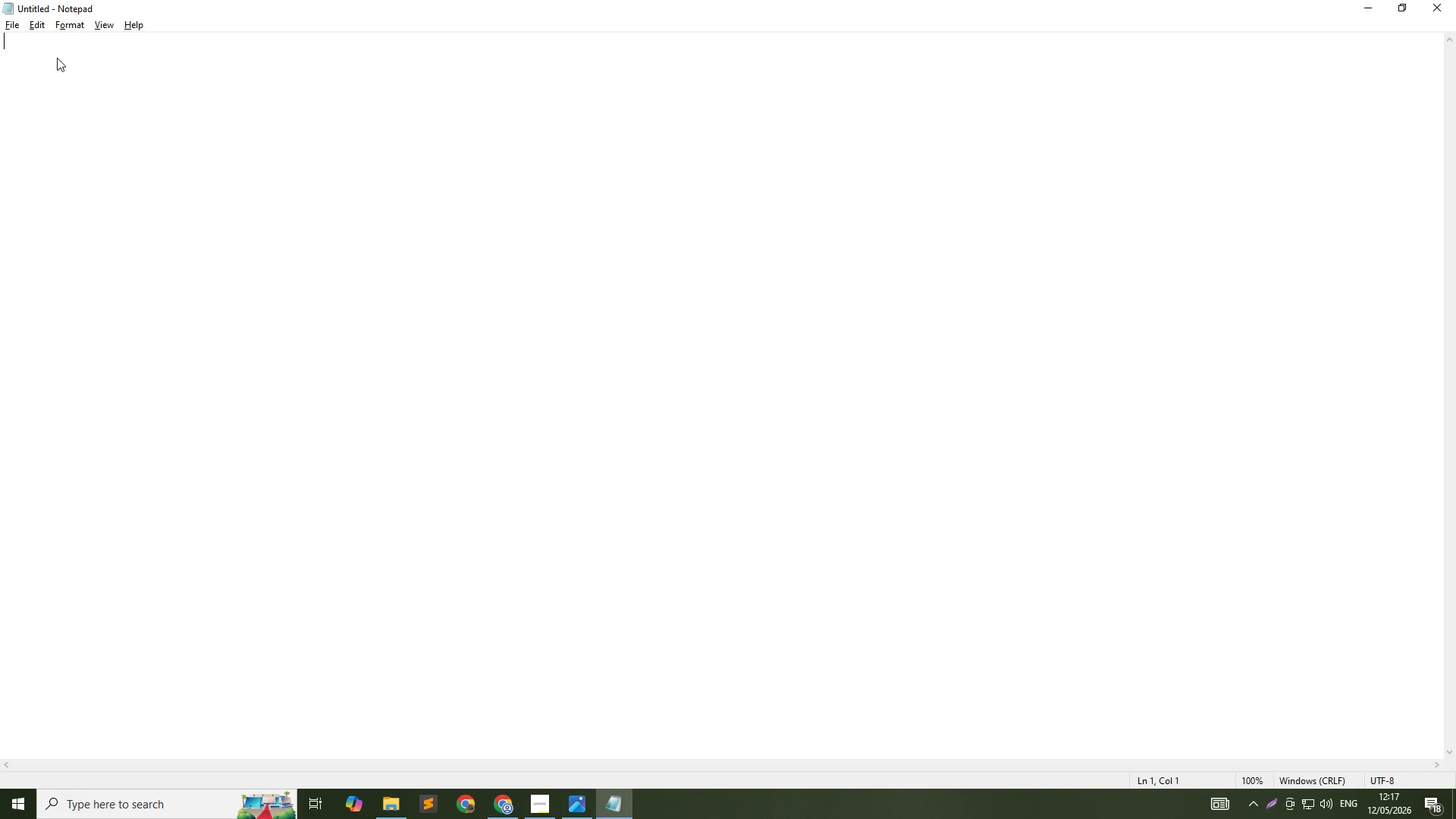 
key(Alt+Tab)